 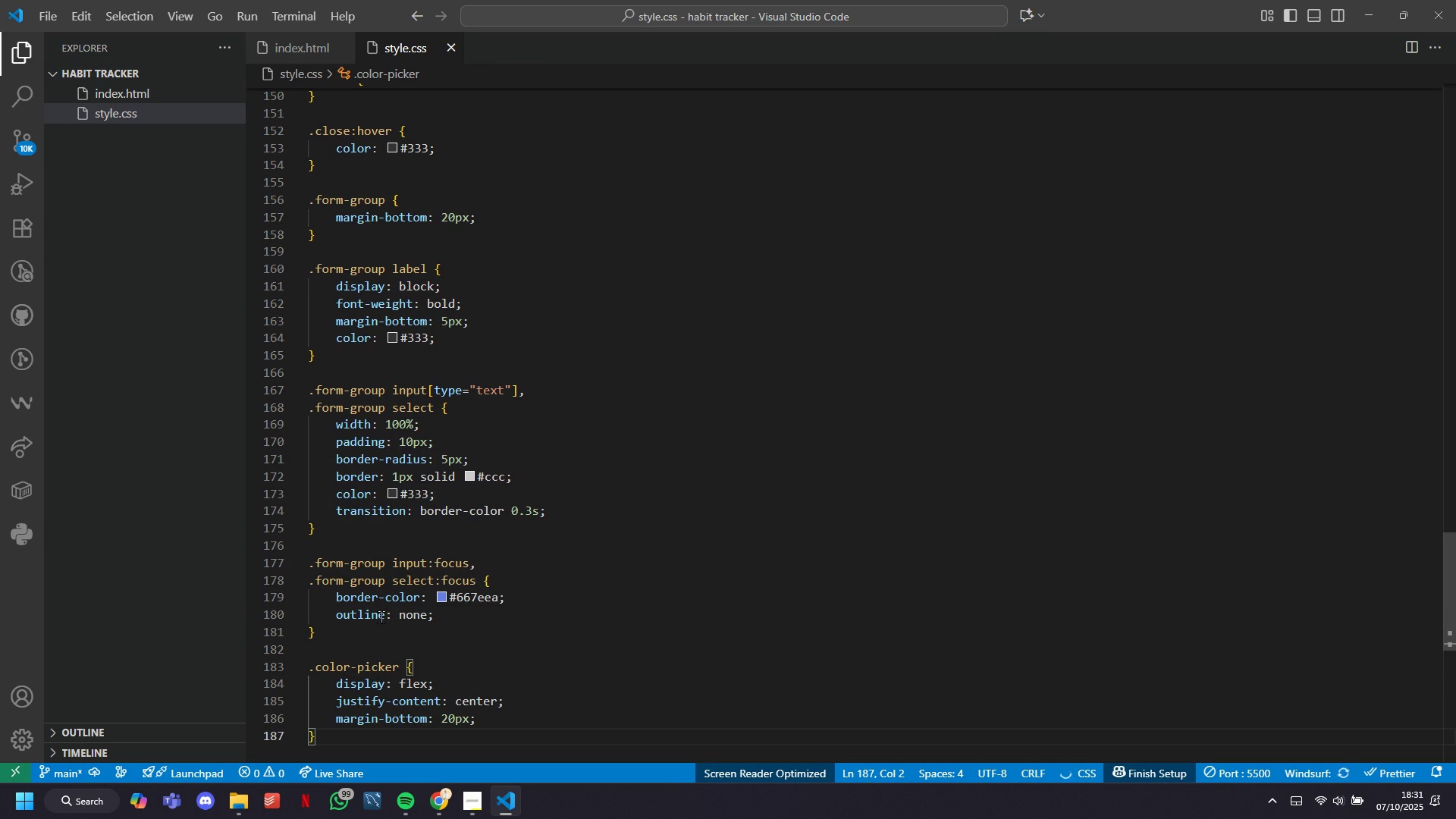 
key(ArrowDown)
 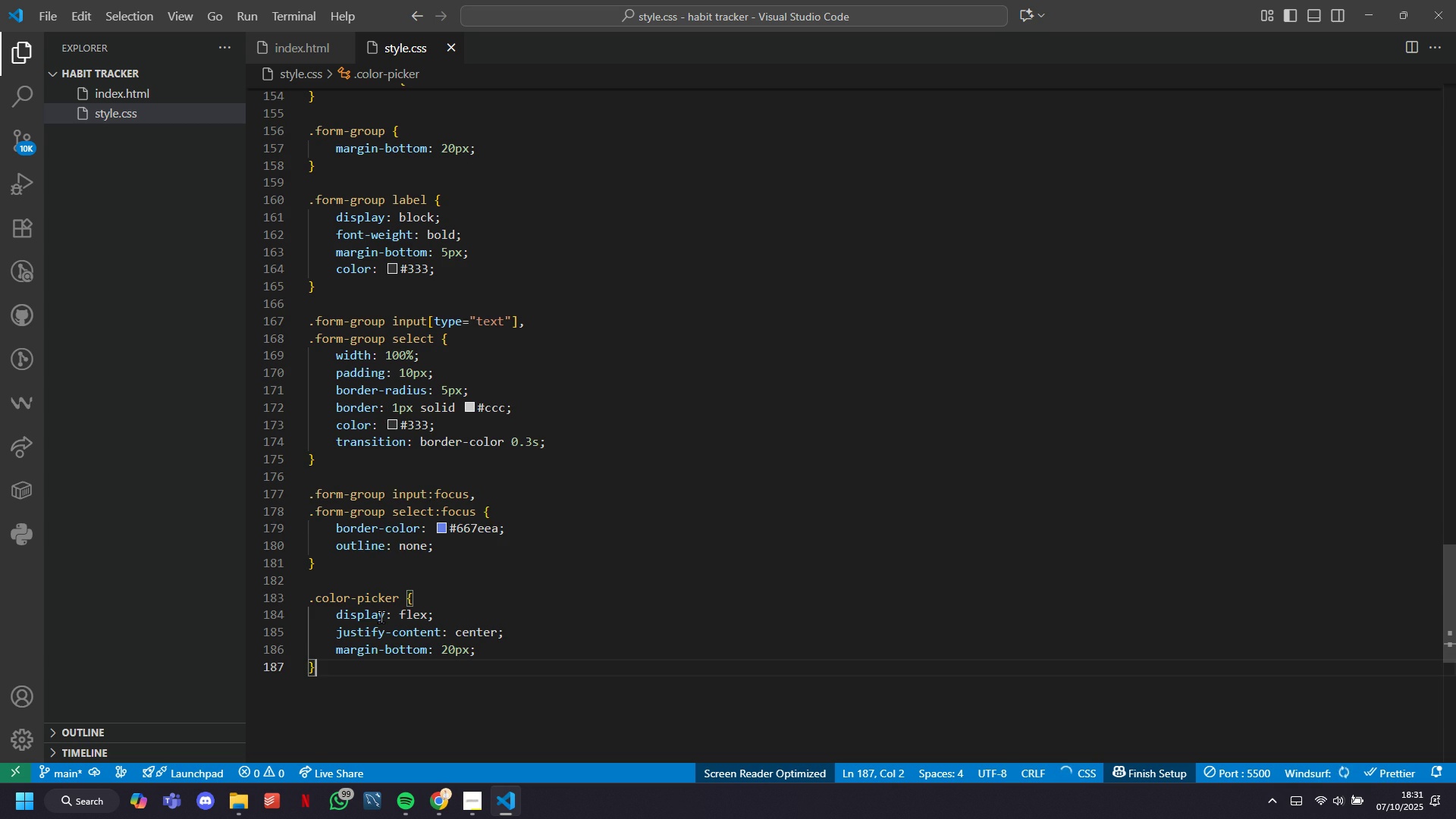 
key(Enter)
 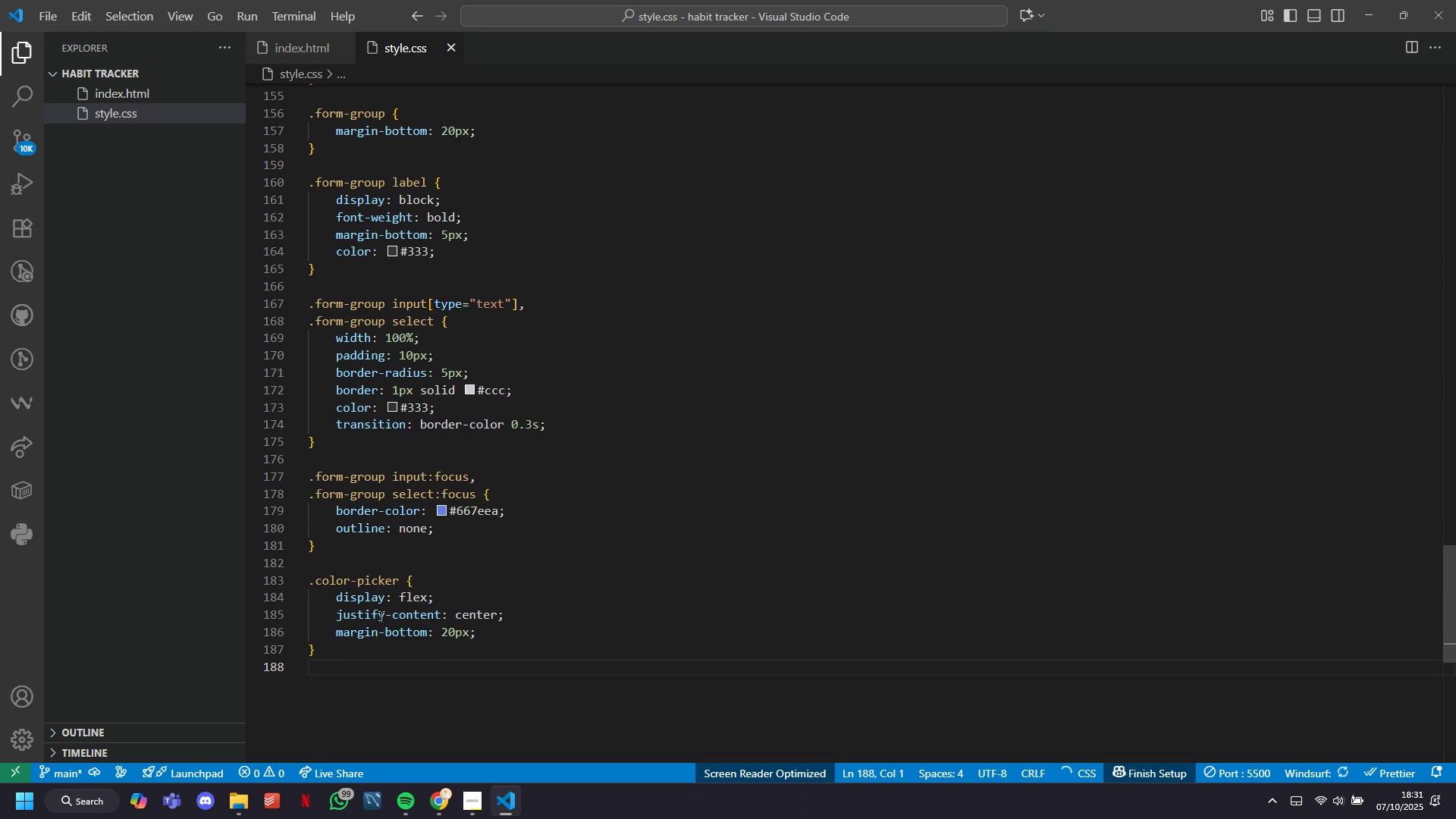 
key(ArrowLeft)
 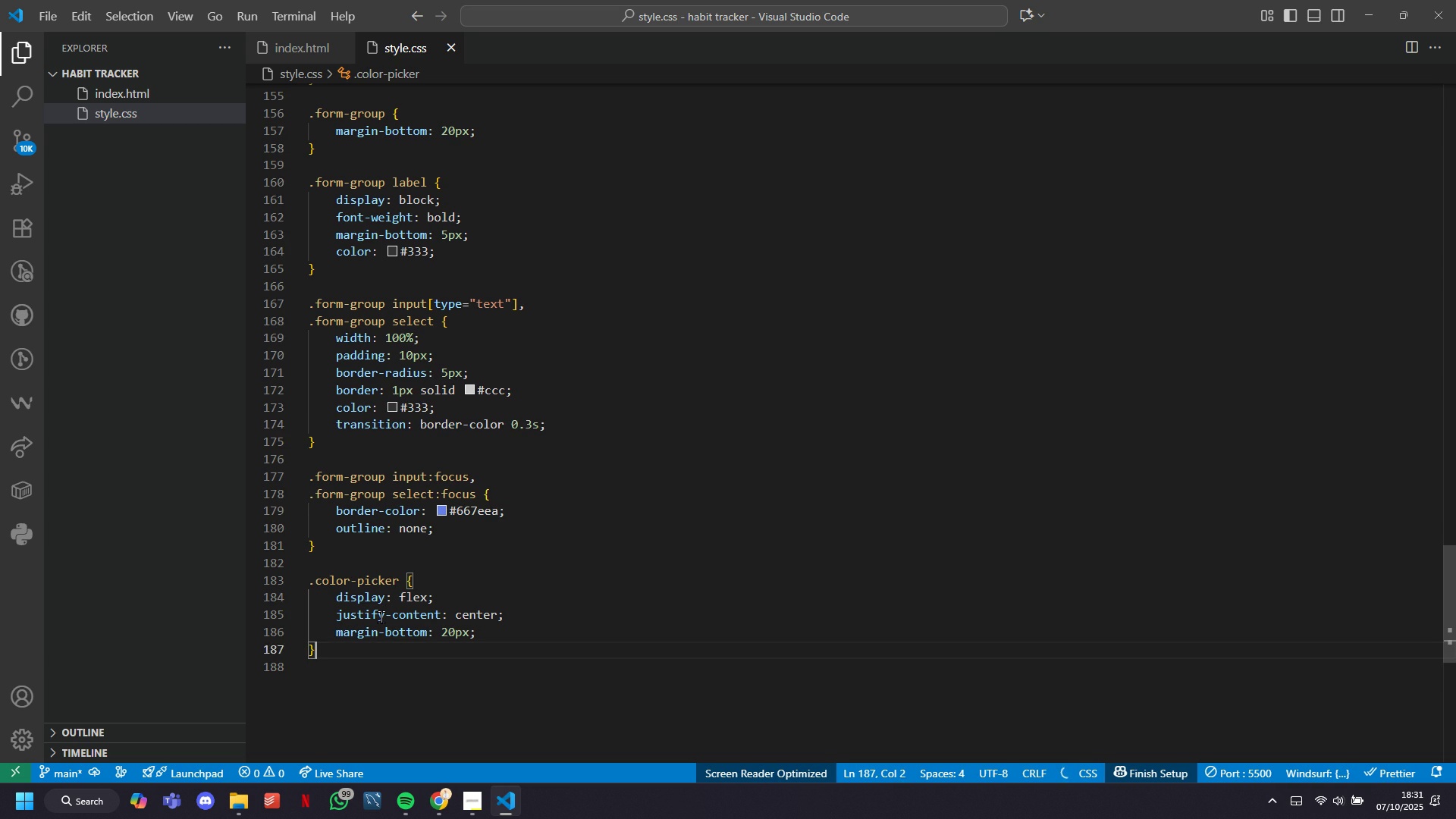 
key(ArrowLeft)
 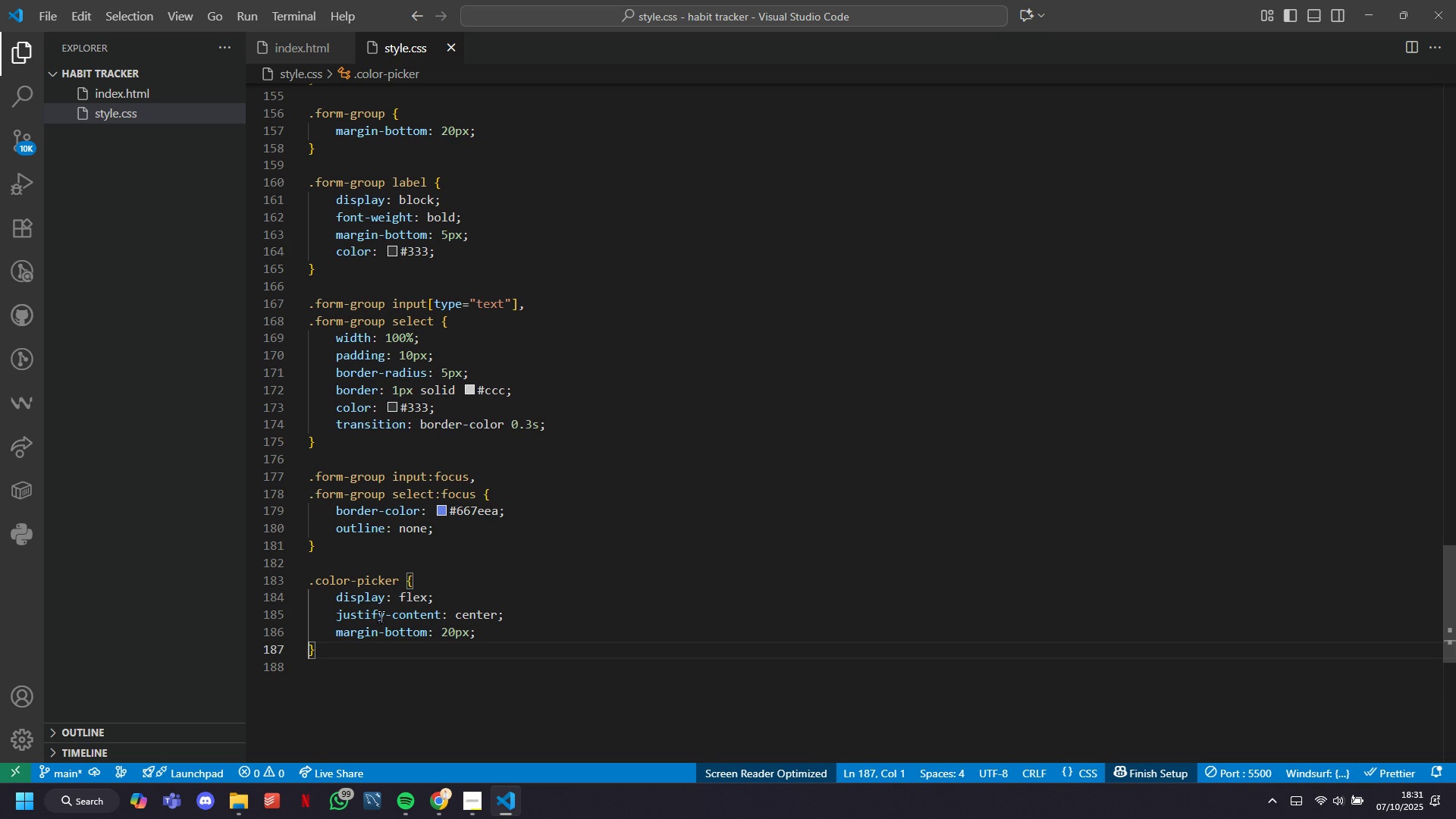 
key(ArrowLeft)
 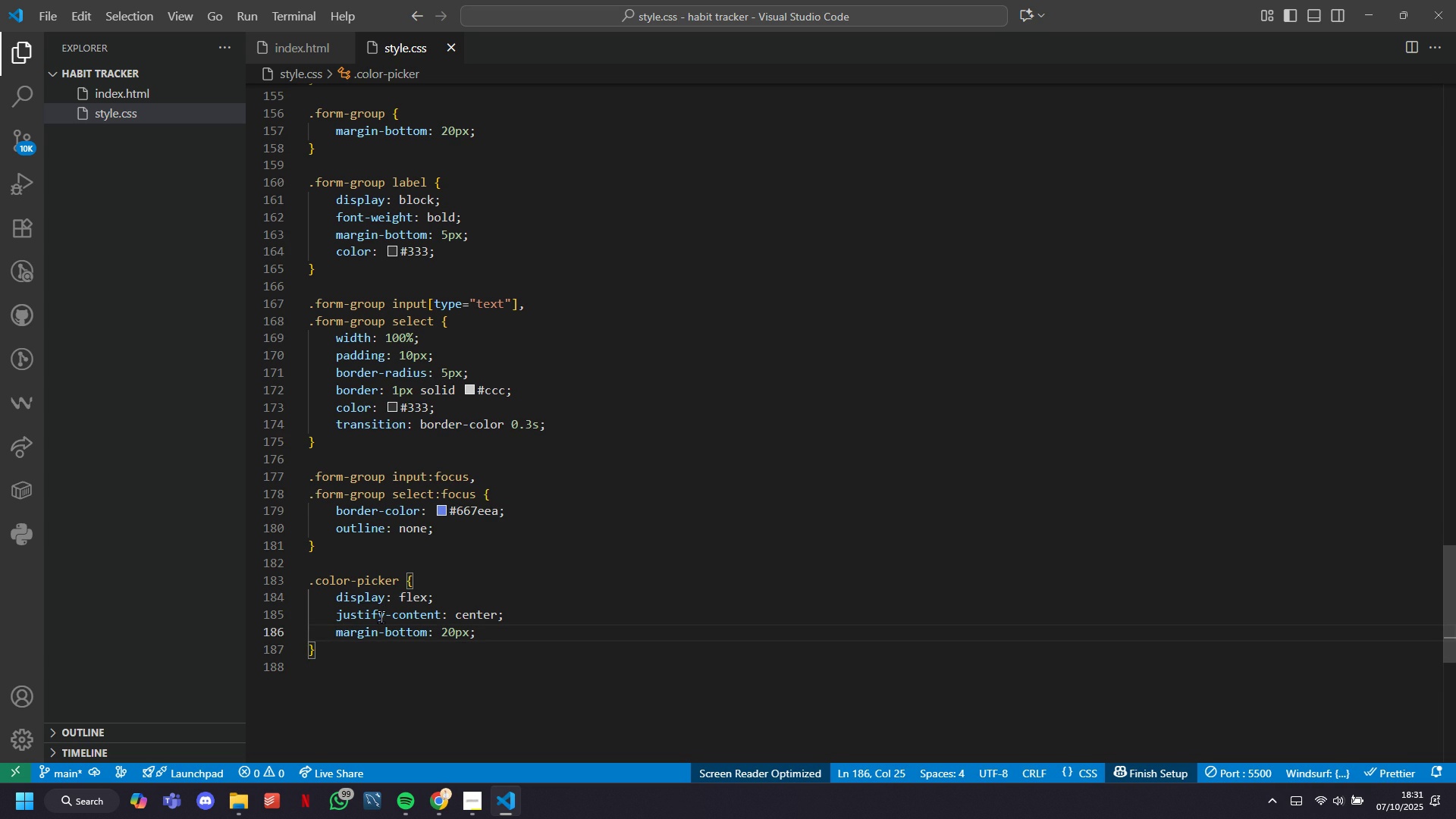 
key(Enter)
 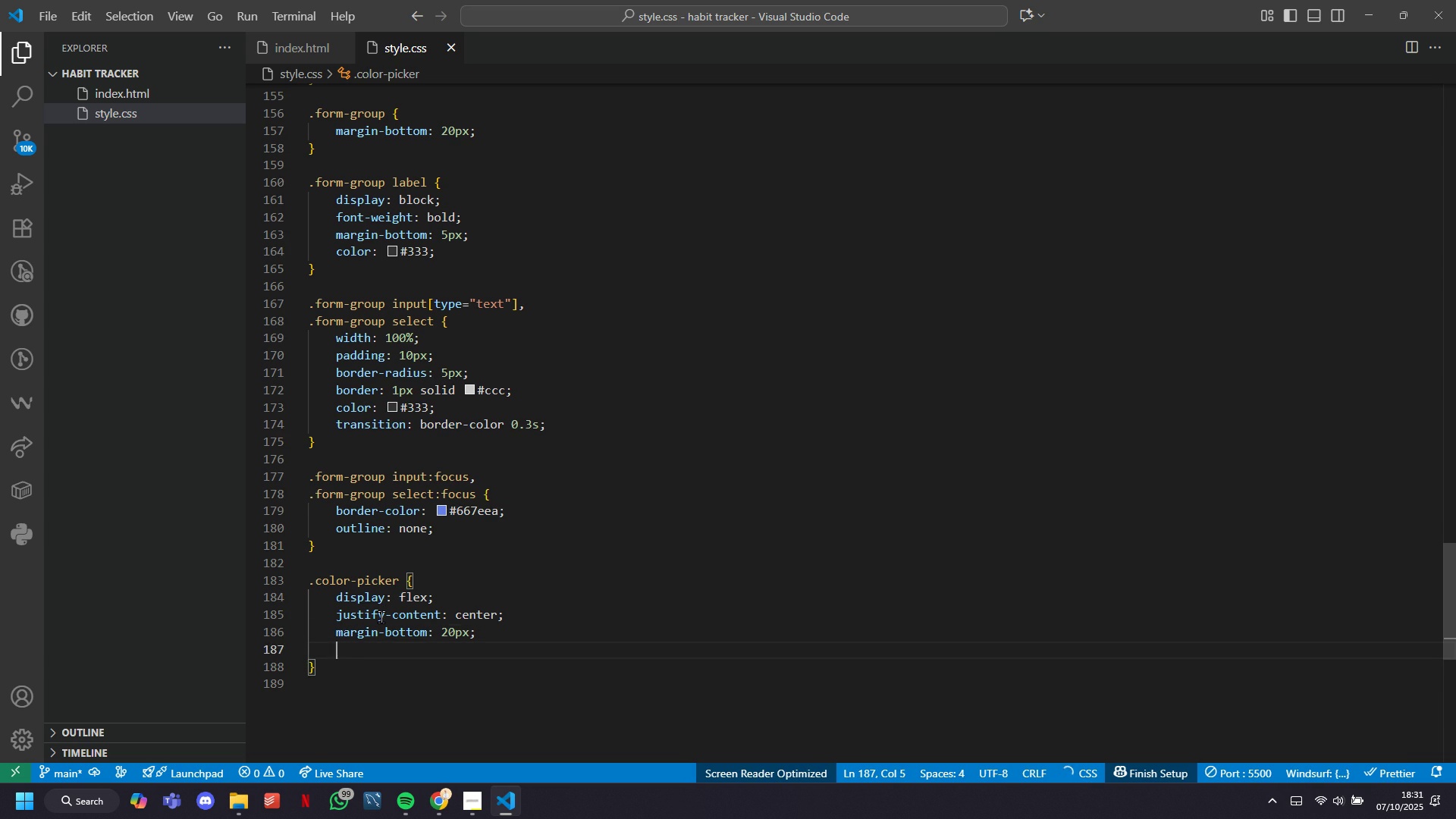 
type(gp)